 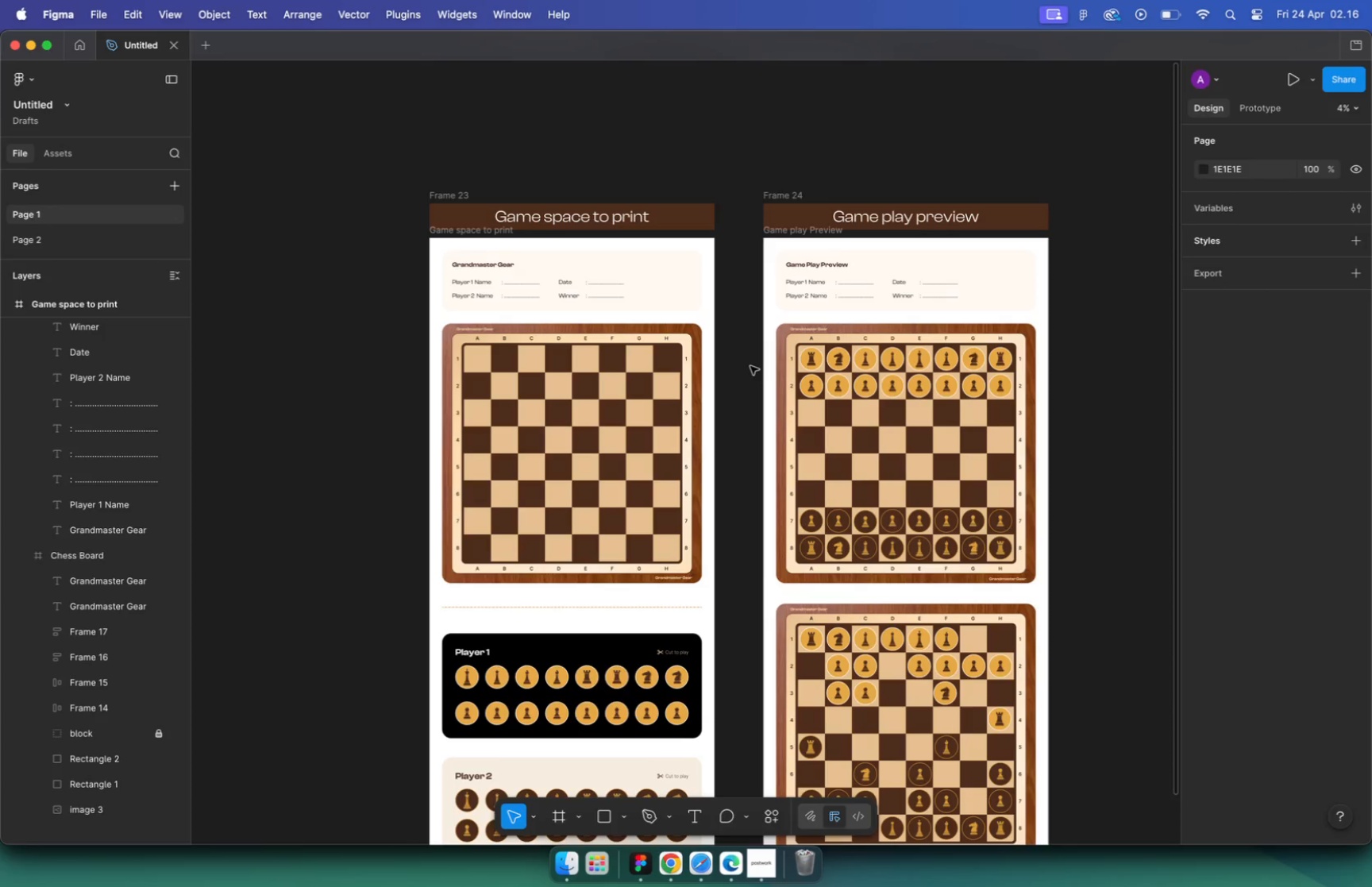 
scroll: coordinate [788, 680], scroll_direction: down, amount: 1.0
 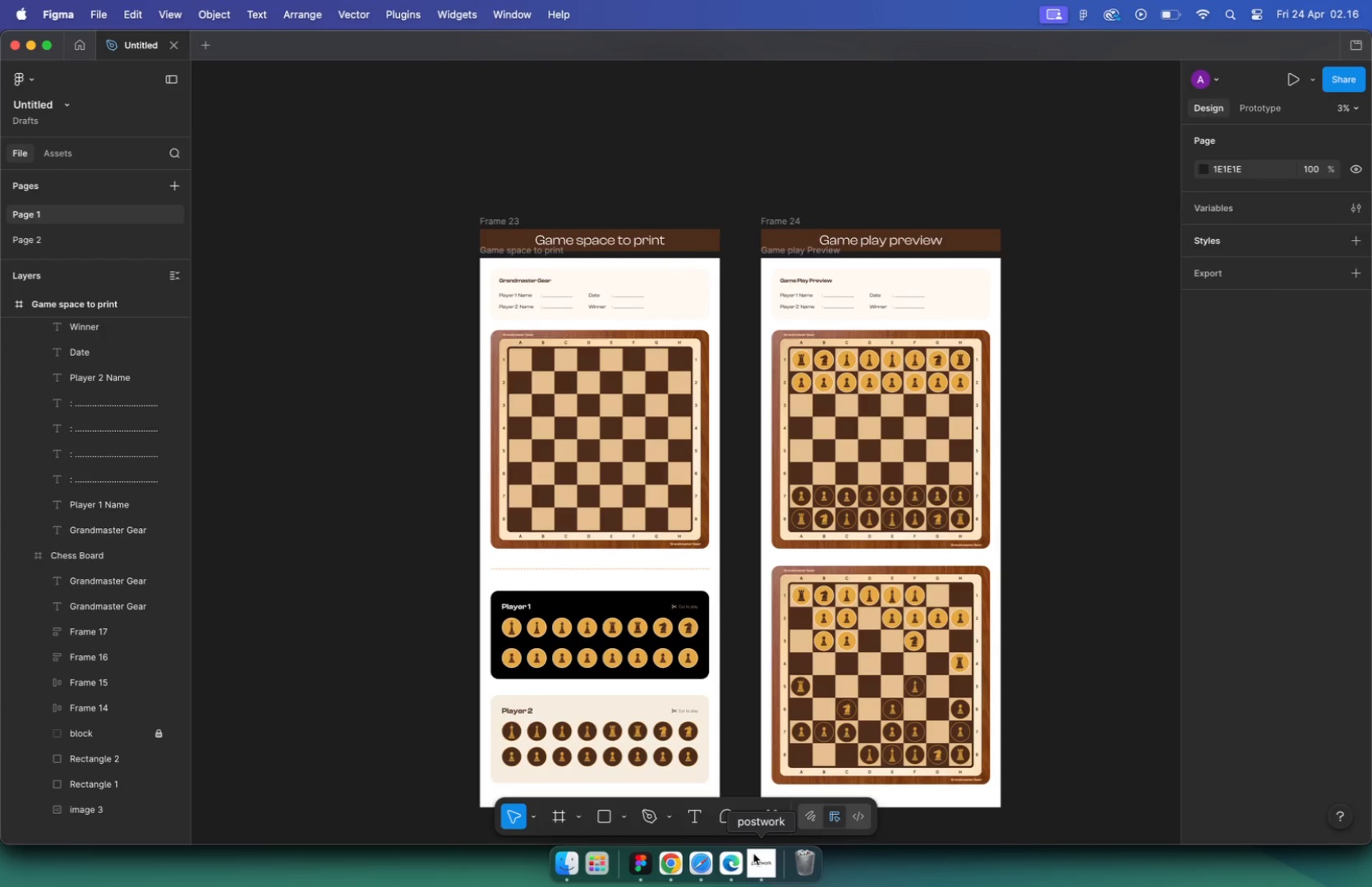 
scroll: coordinate [565, 566], scroll_direction: up, amount: 16.0
 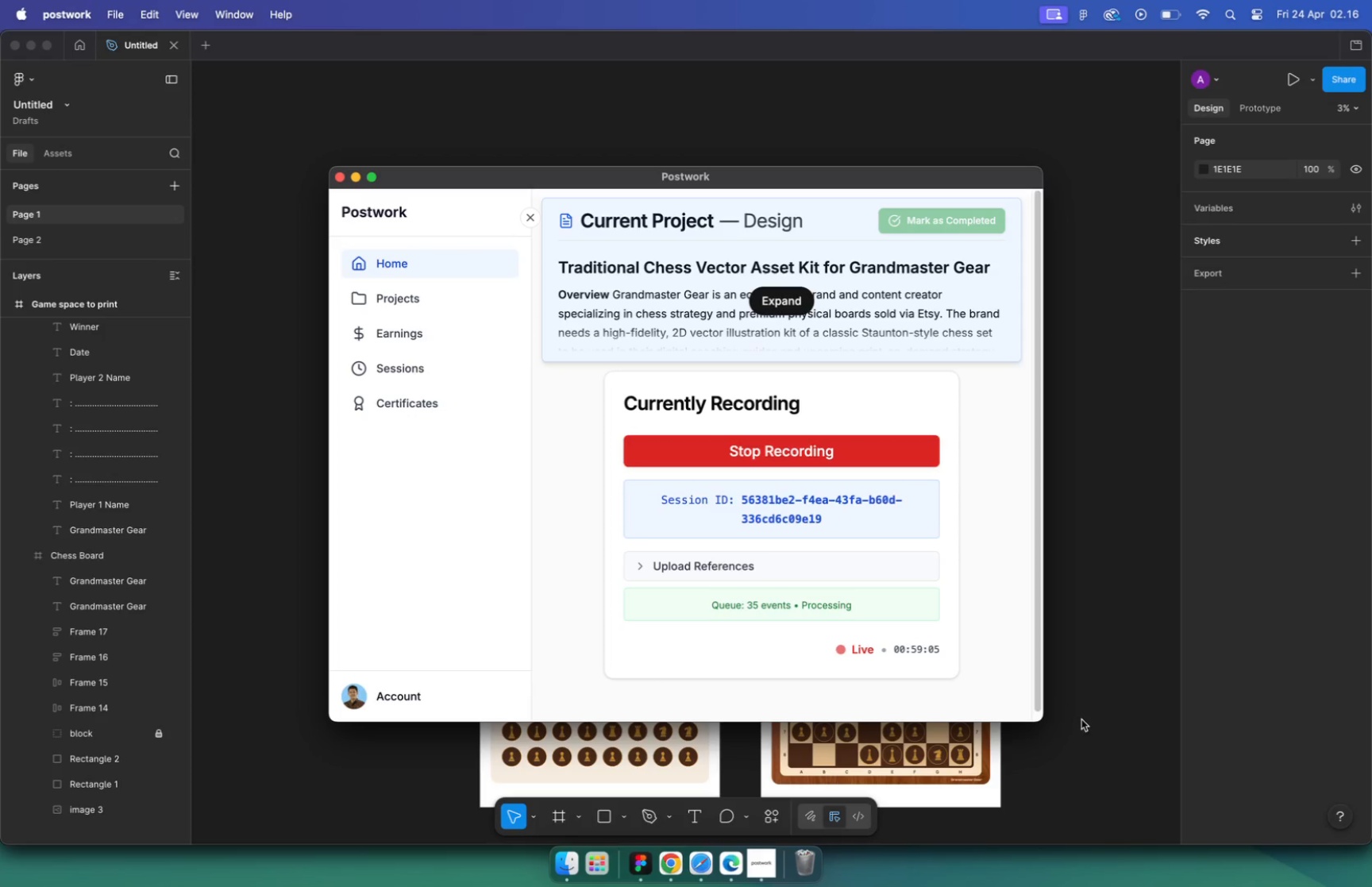 
scroll: coordinate [711, 567], scroll_direction: down, amount: 11.0
 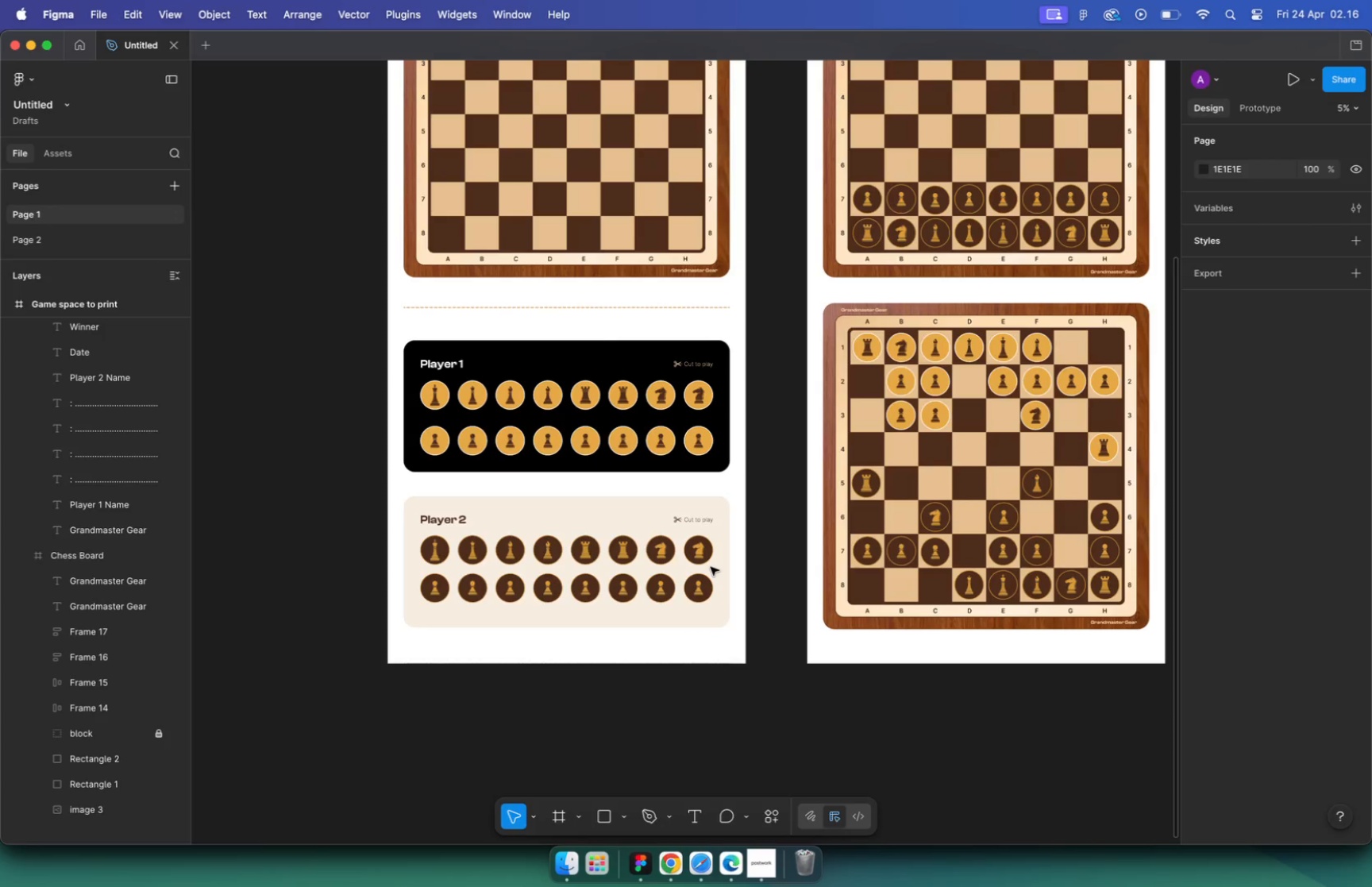 
hold_key(key=CommandLeft, duration=0.51)
scroll: coordinate [711, 565], scroll_direction: down, amount: 17.0
 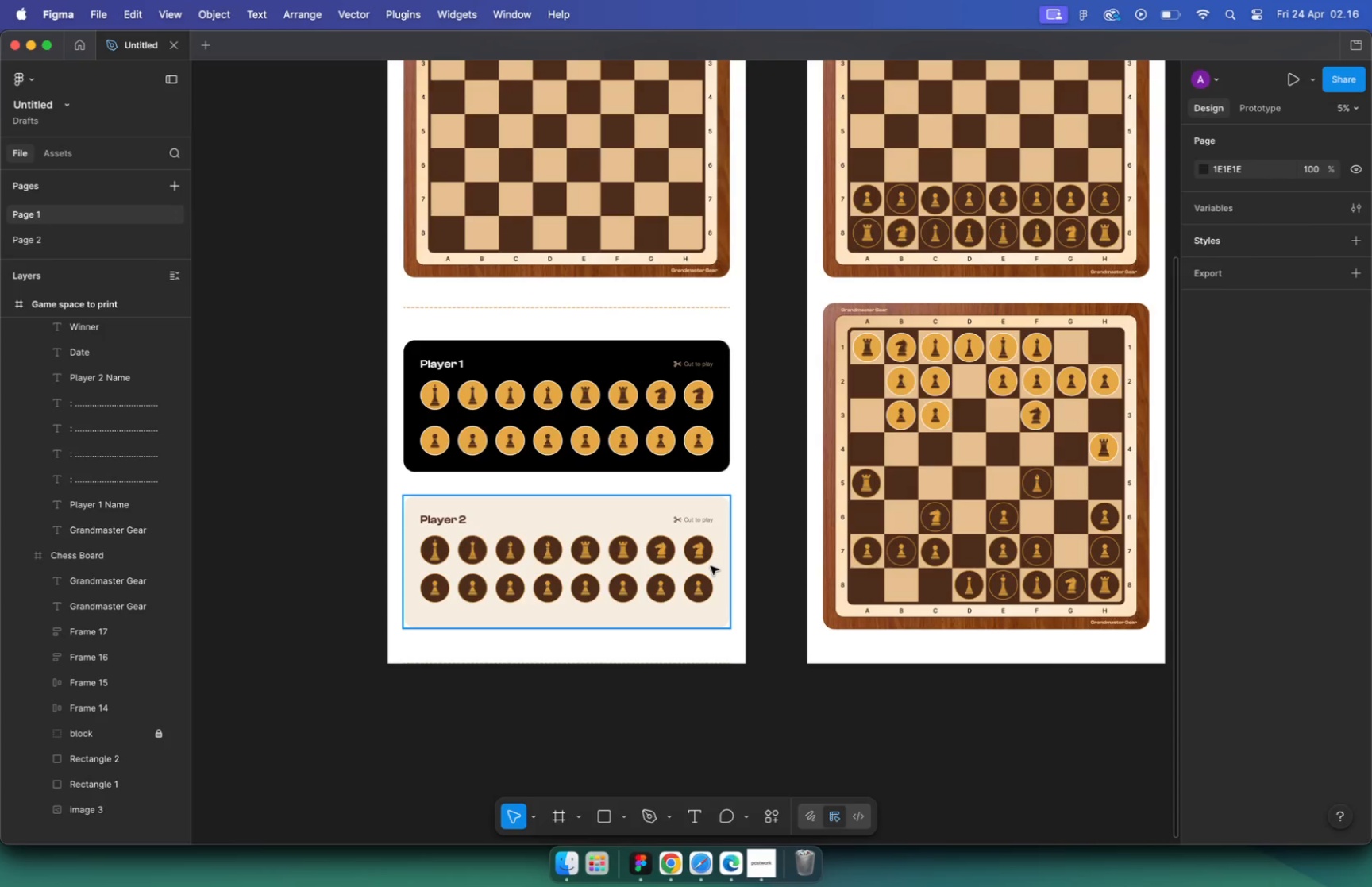 
hold_key(key=CommandLeft, duration=0.63)
scroll: coordinate [806, 340], scroll_direction: up, amount: 26.0
 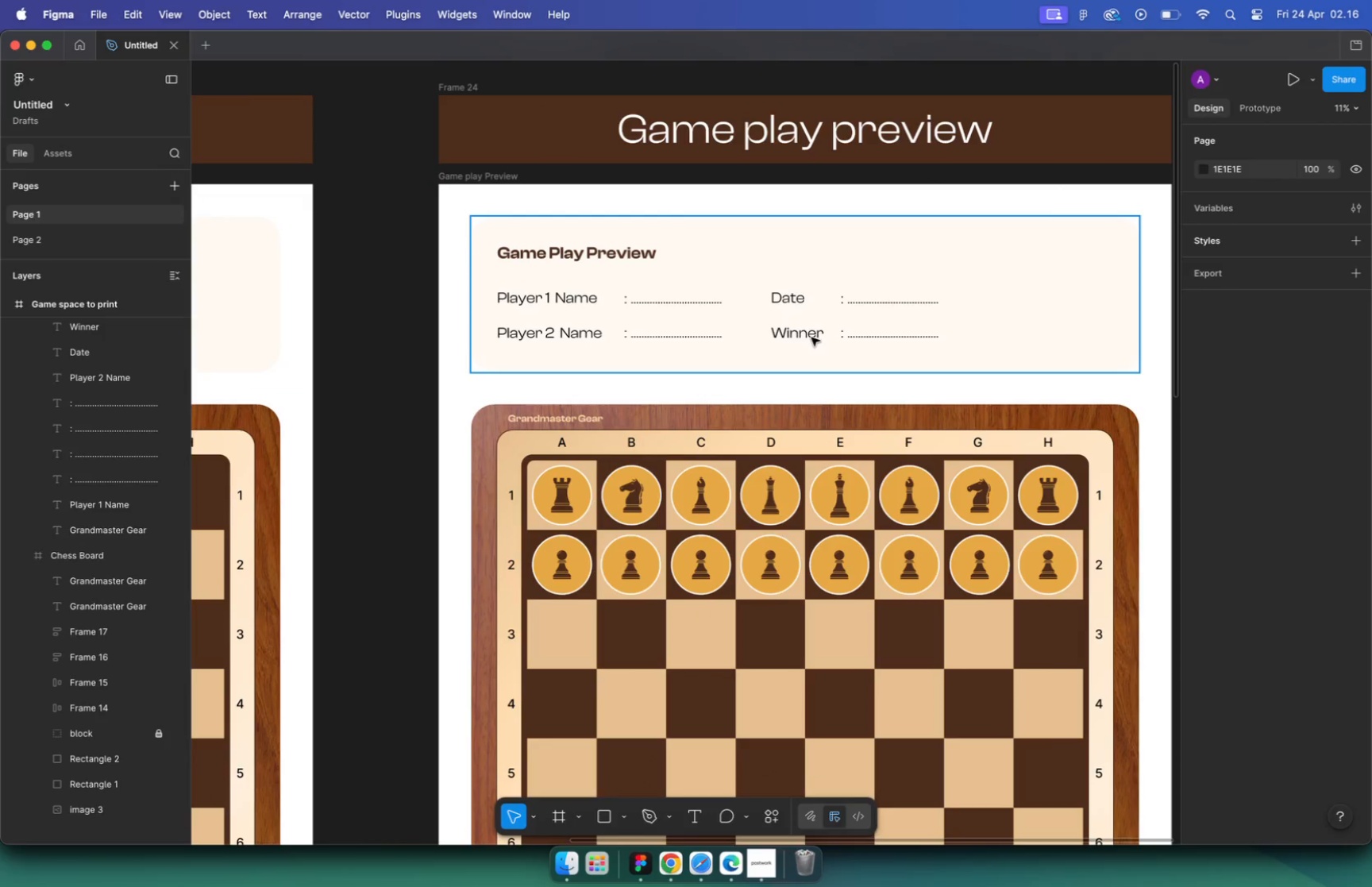 
double_click([622, 299])
 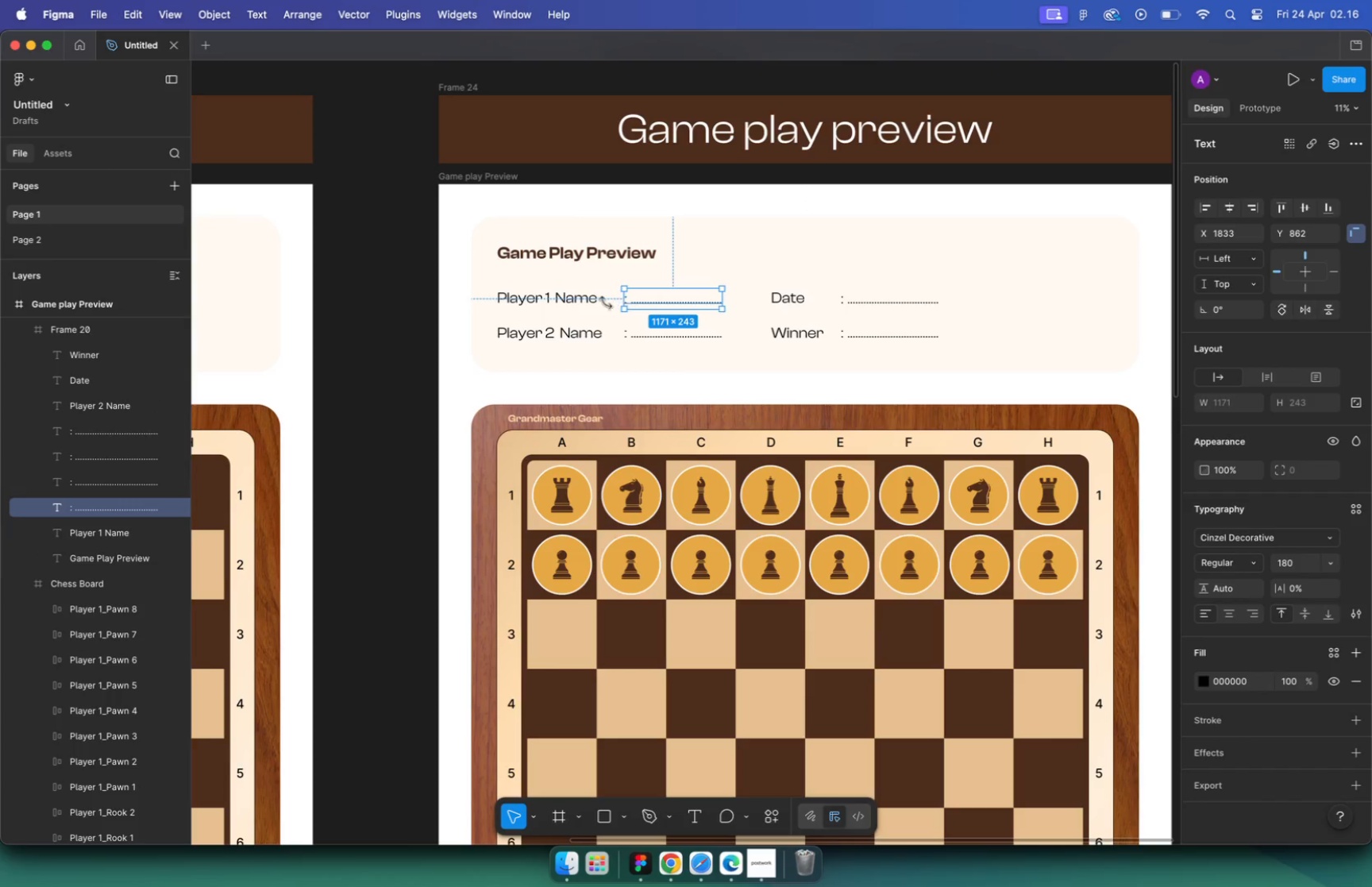 
hold_key(key=ShiftLeft, duration=2.29)
left_click([571, 302])
 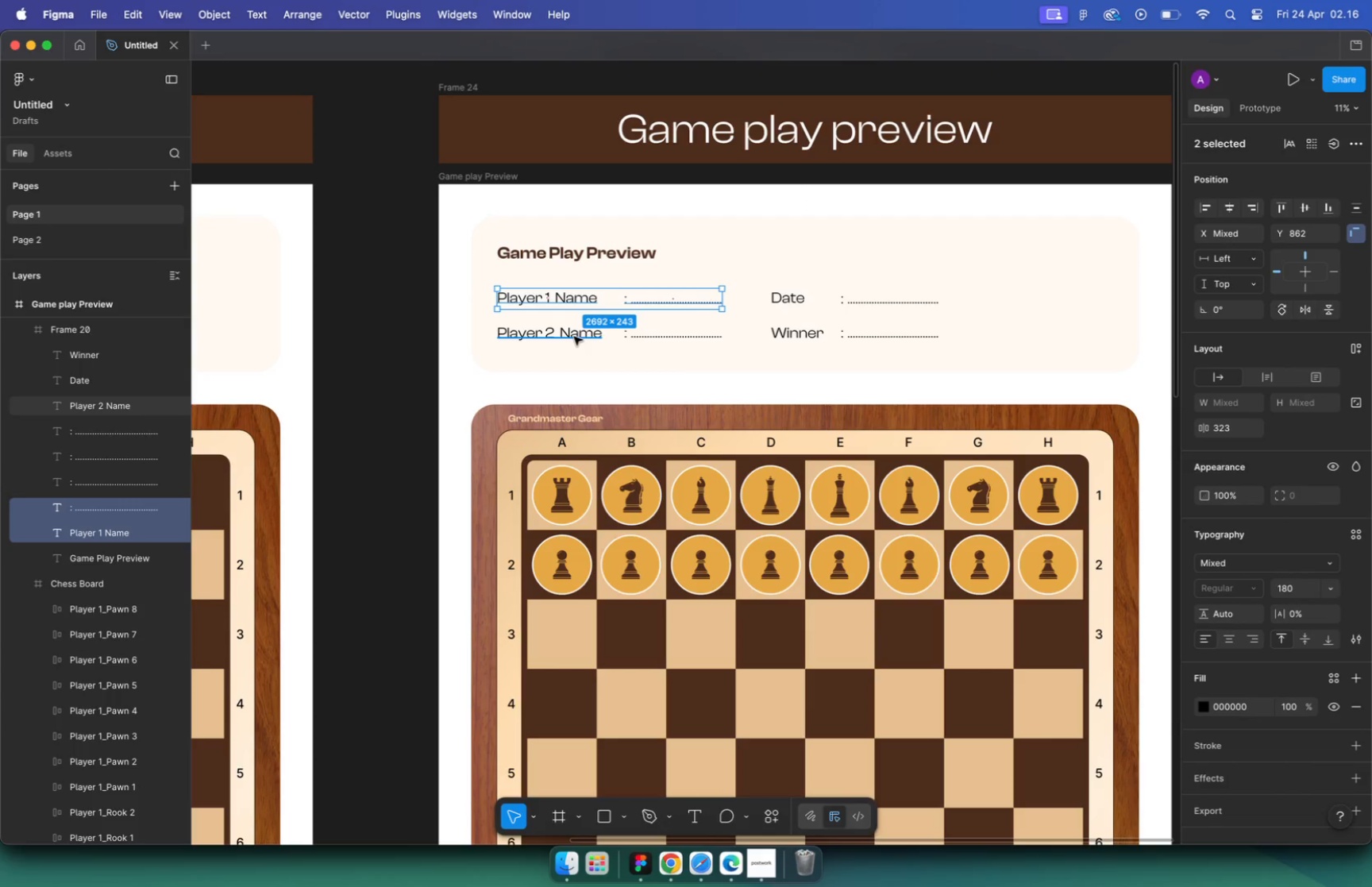 
hold_key(key=CommandLeft, duration=1.09)
scroll: coordinate [705, 308], scroll_direction: down, amount: 9.0
 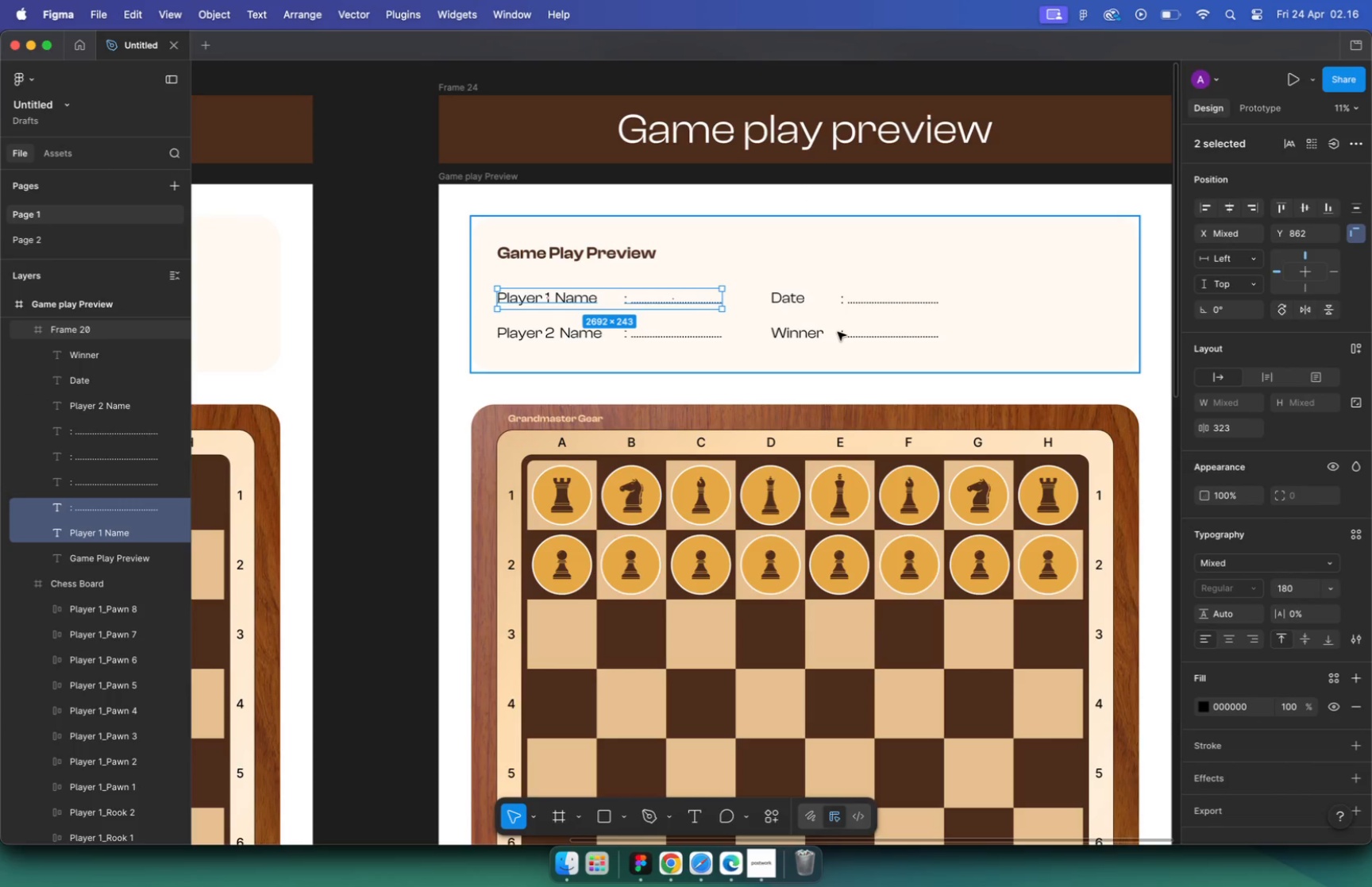 
scroll: coordinate [861, 357], scroll_direction: up, amount: 10.0
 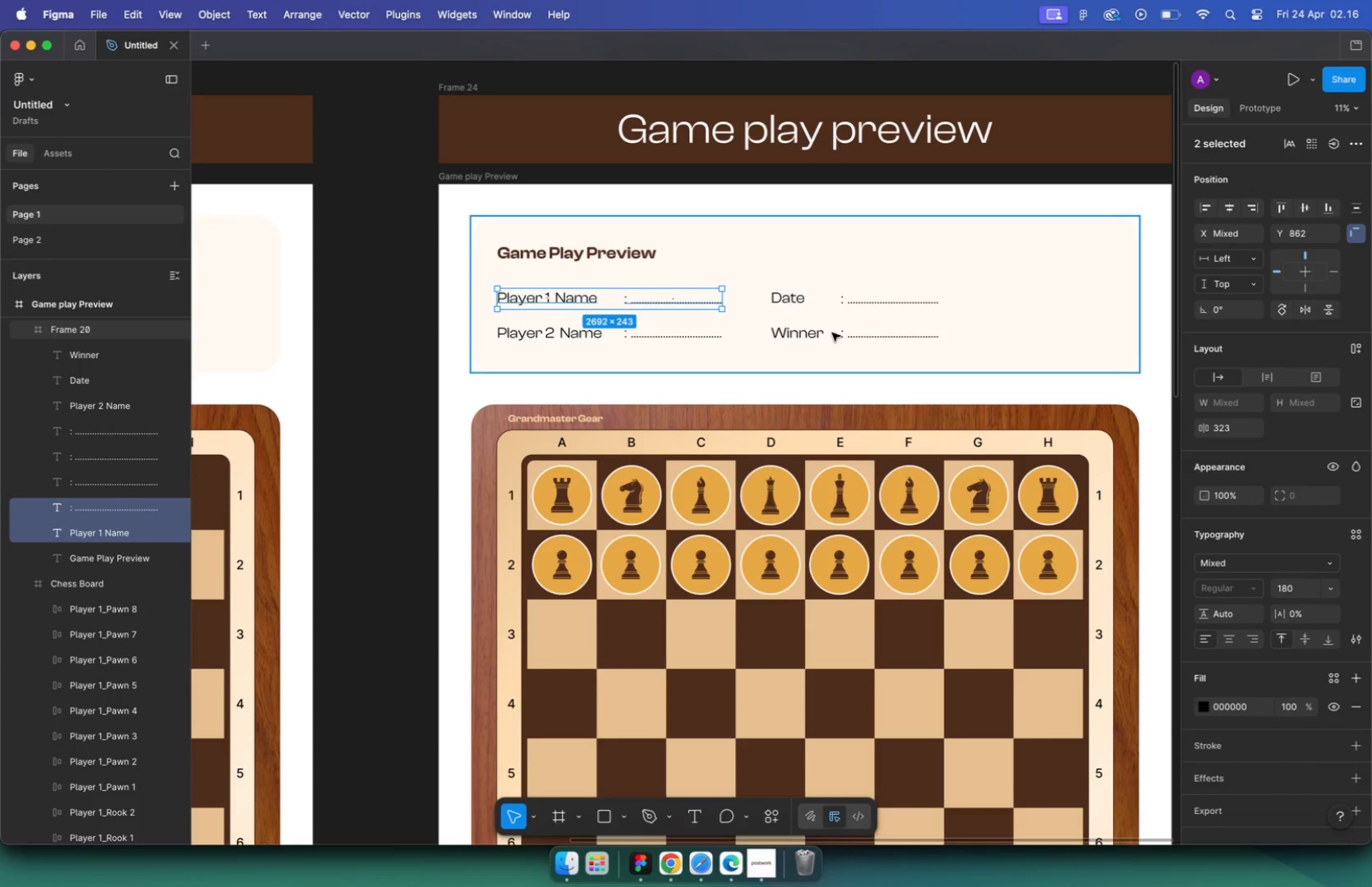 
hold_key(key=CommandLeft, duration=3.75)
scroll: coordinate [888, 328], scroll_direction: down, amount: 19.0
 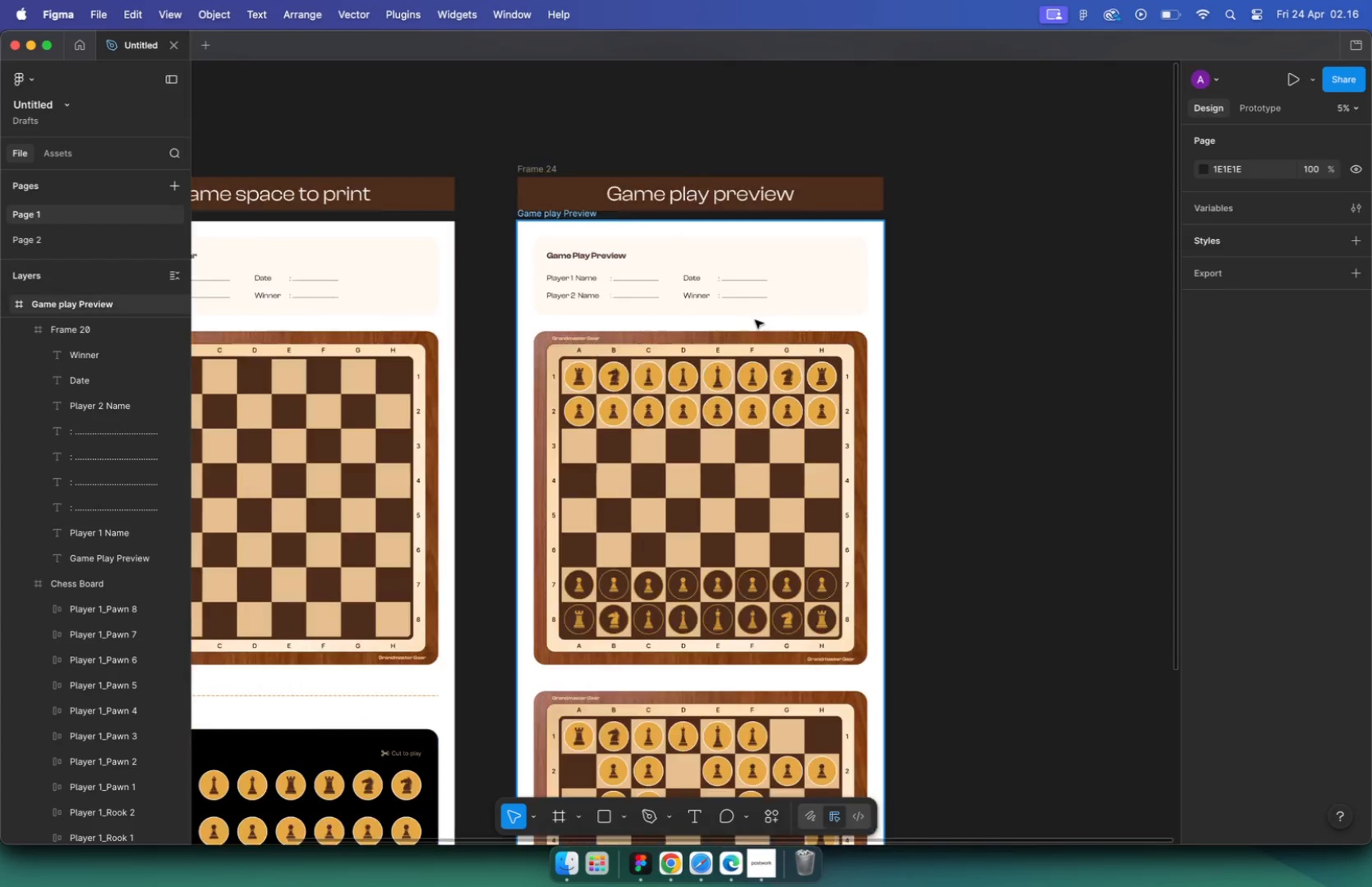 
scroll: coordinate [694, 534], scroll_direction: up, amount: 32.0
 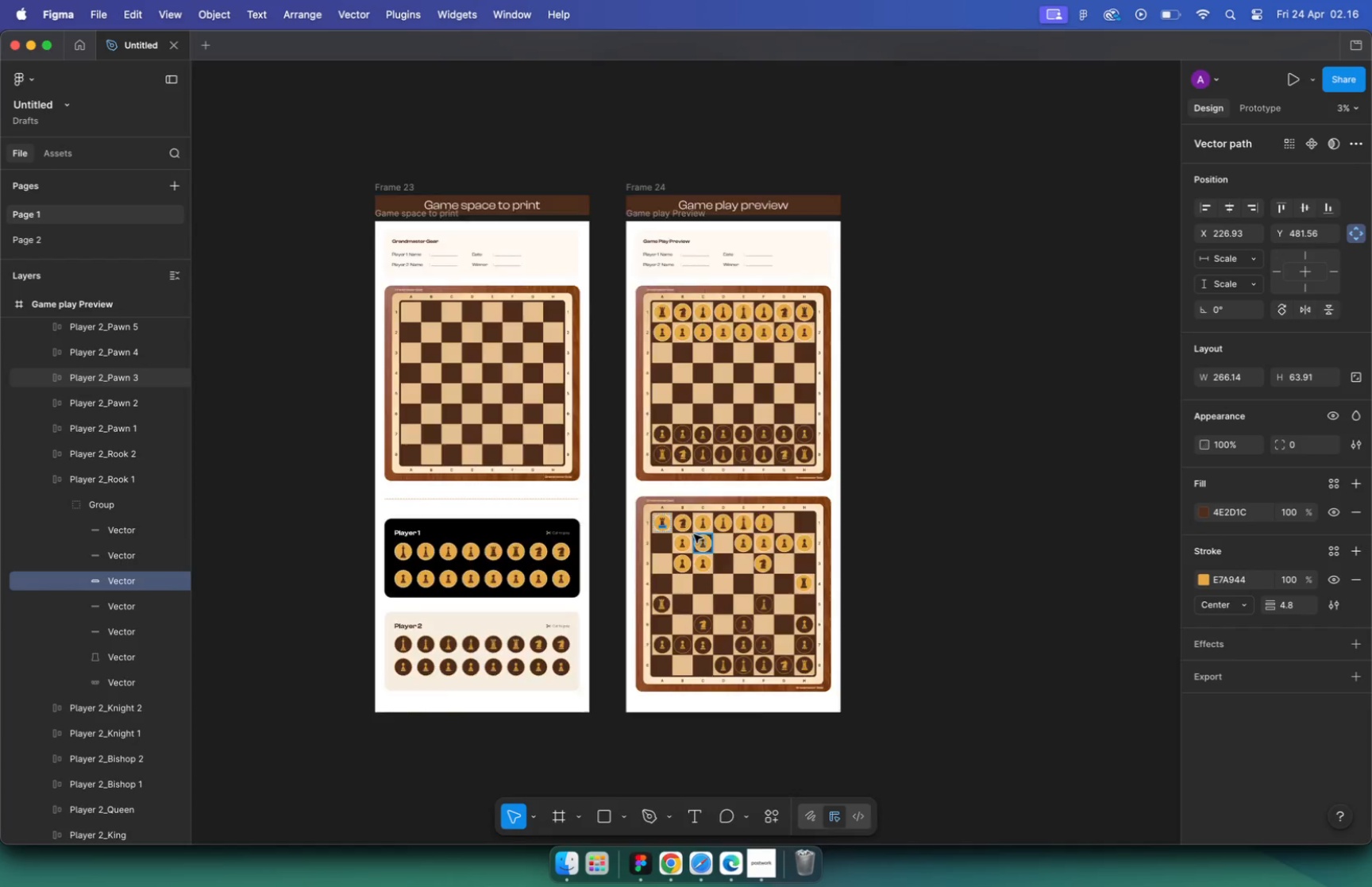 
left_click([726, 483])
 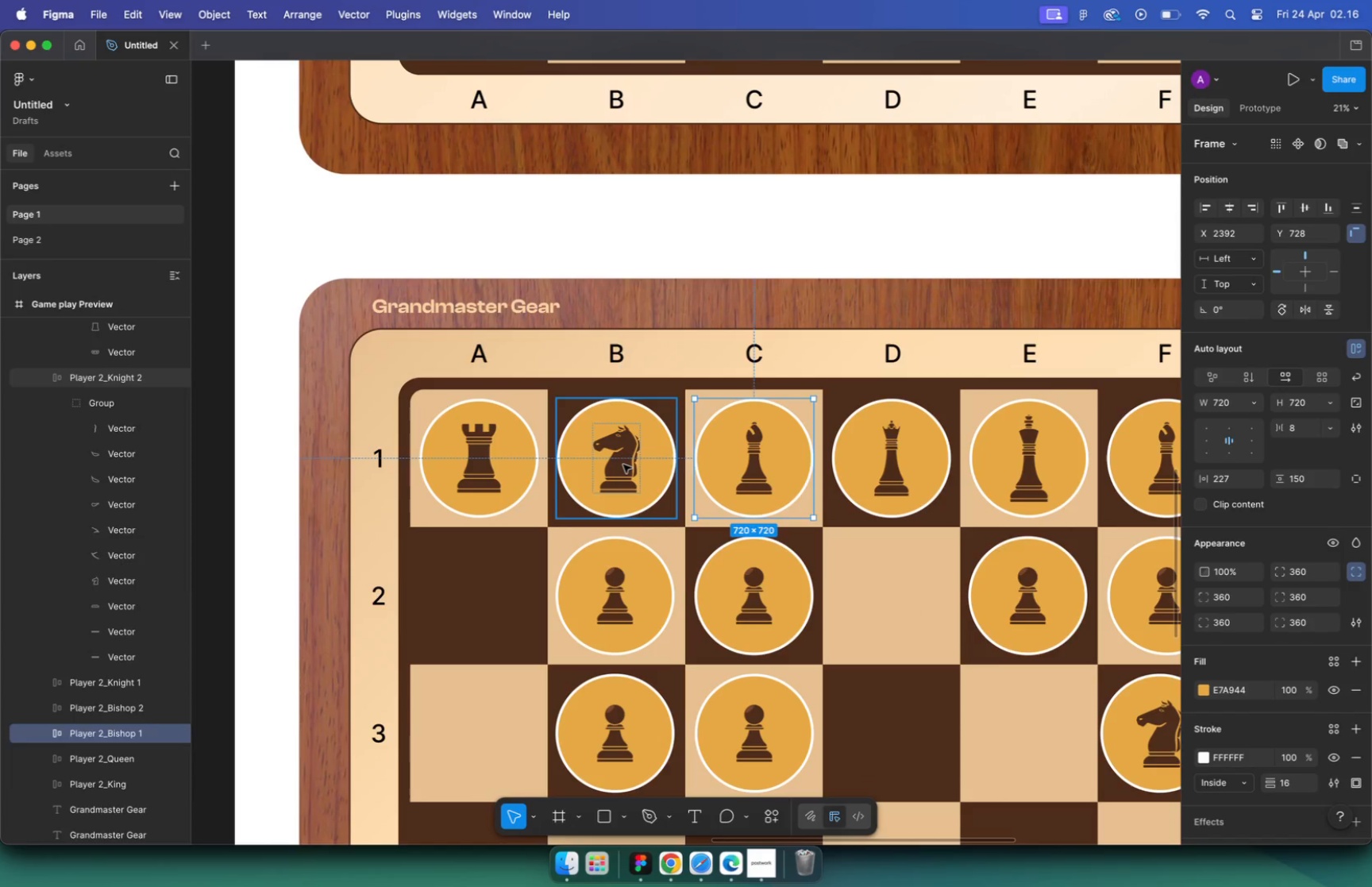 
key(Meta+CommandLeft)
 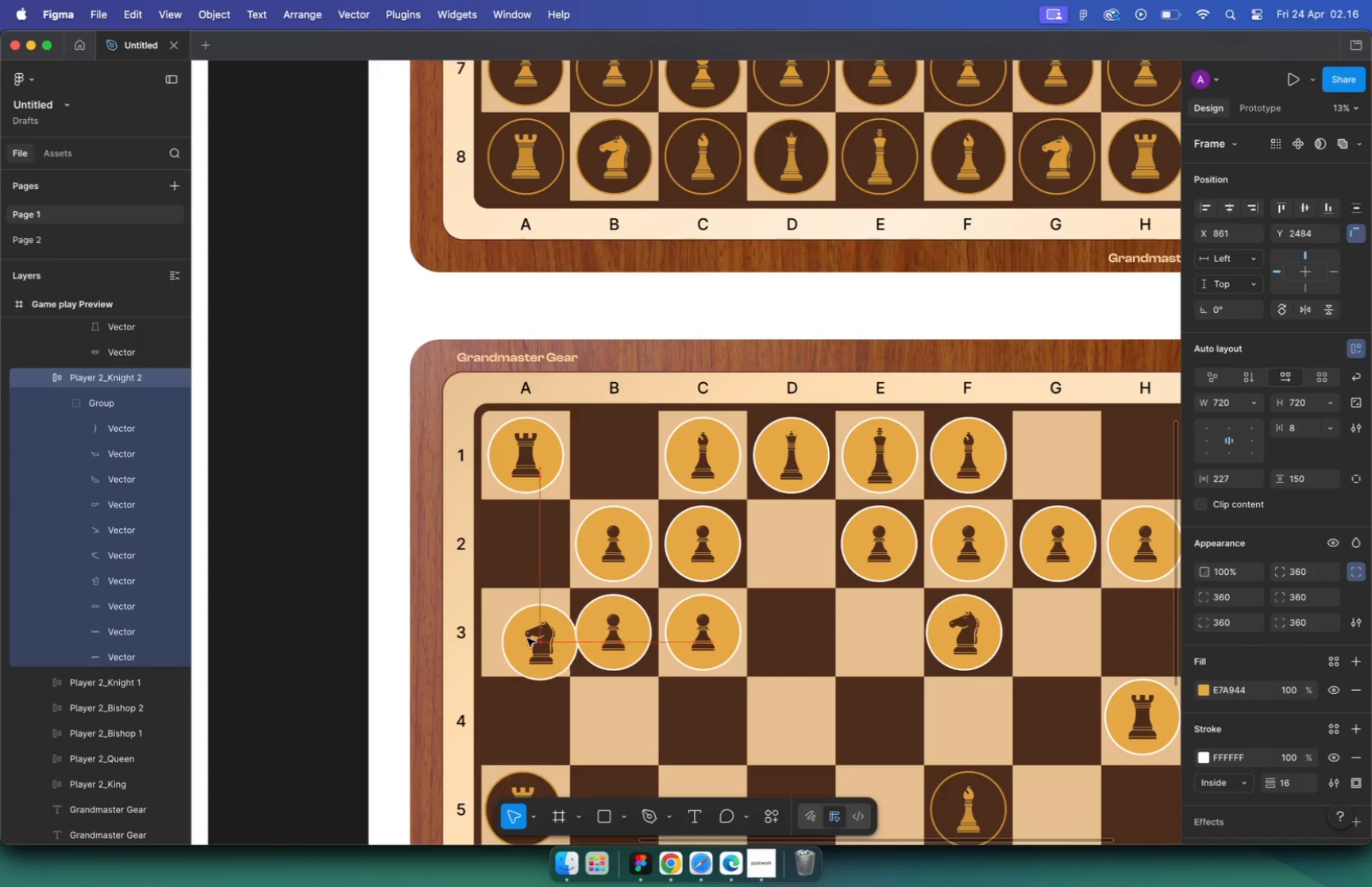 
scroll: coordinate [611, 450], scroll_direction: down, amount: 5.0
 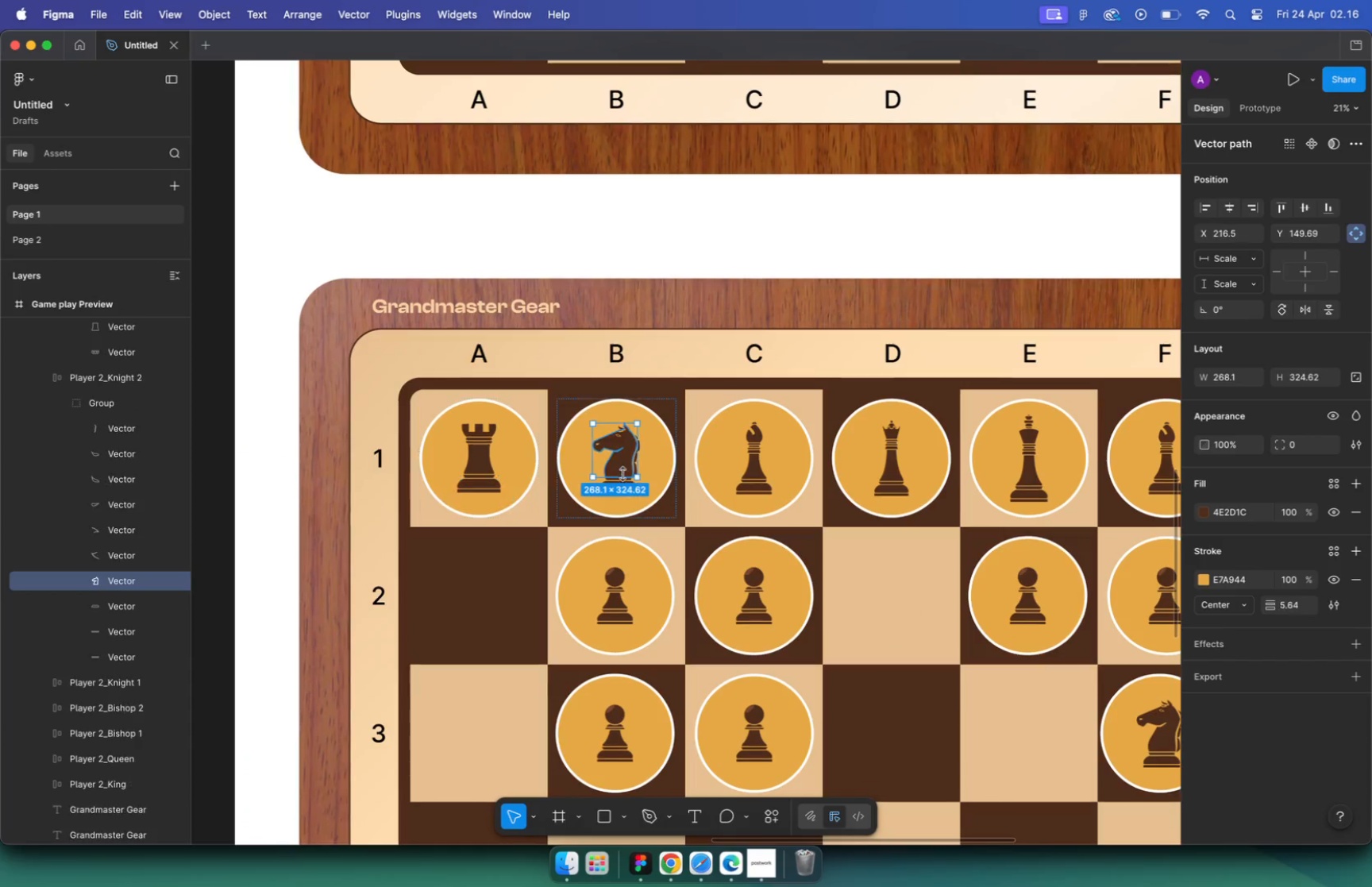 
left_click_drag(start_coordinate=[610, 455], to_coordinate=[518, 636])
 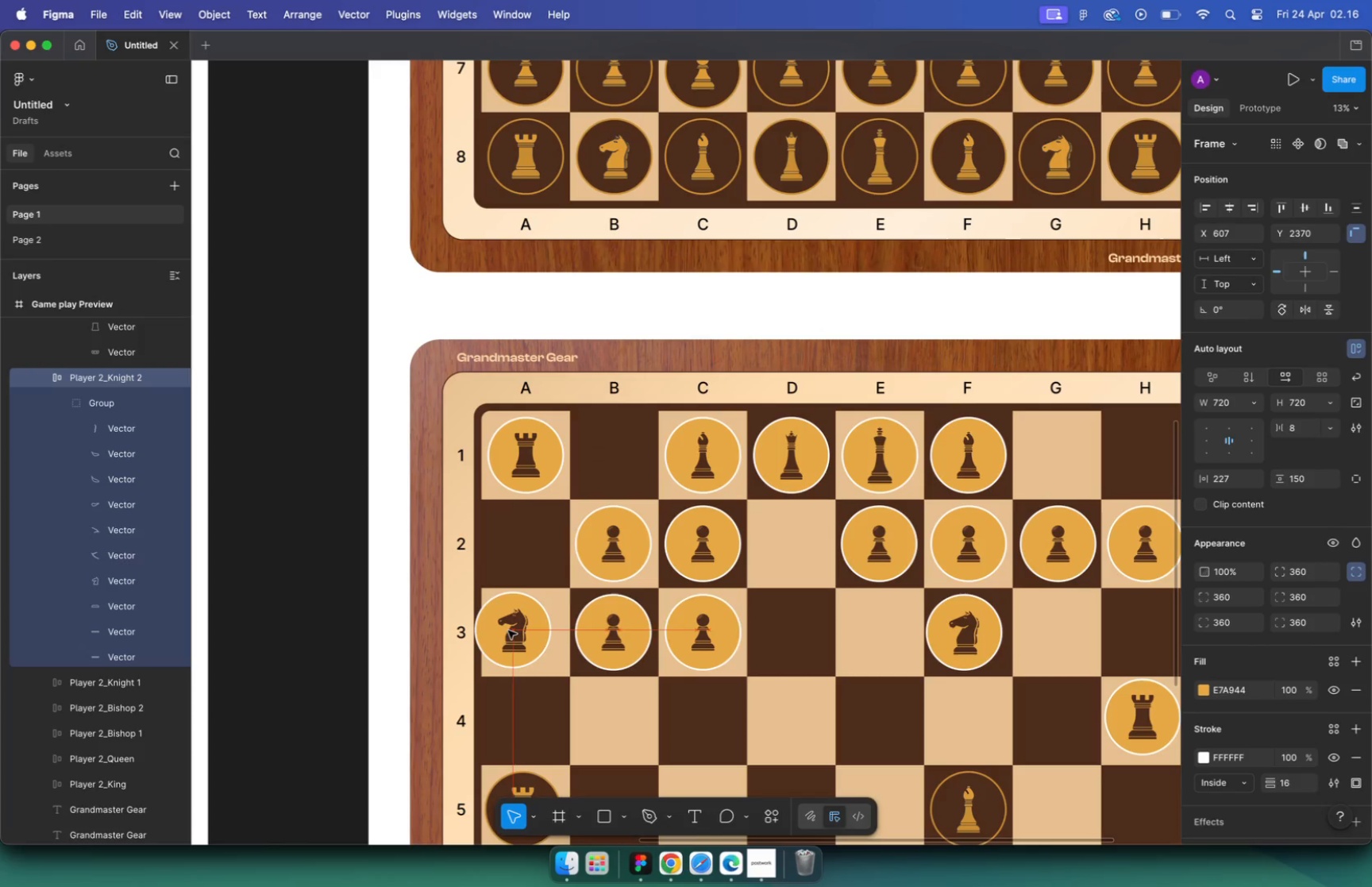 
hold_key(key=CommandLeft, duration=0.53)
 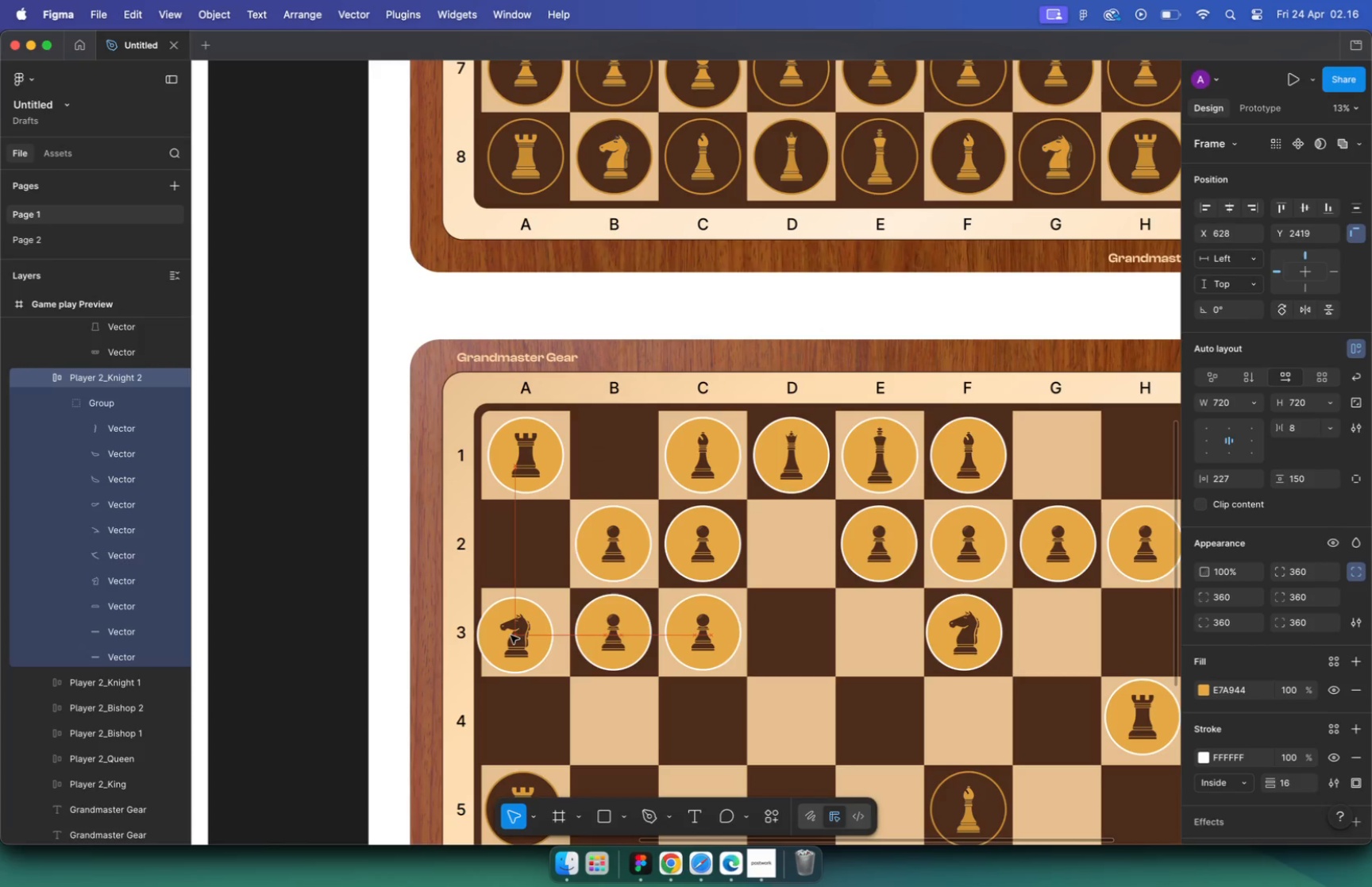 
left_click_drag(start_coordinate=[520, 634], to_coordinate=[522, 627])
 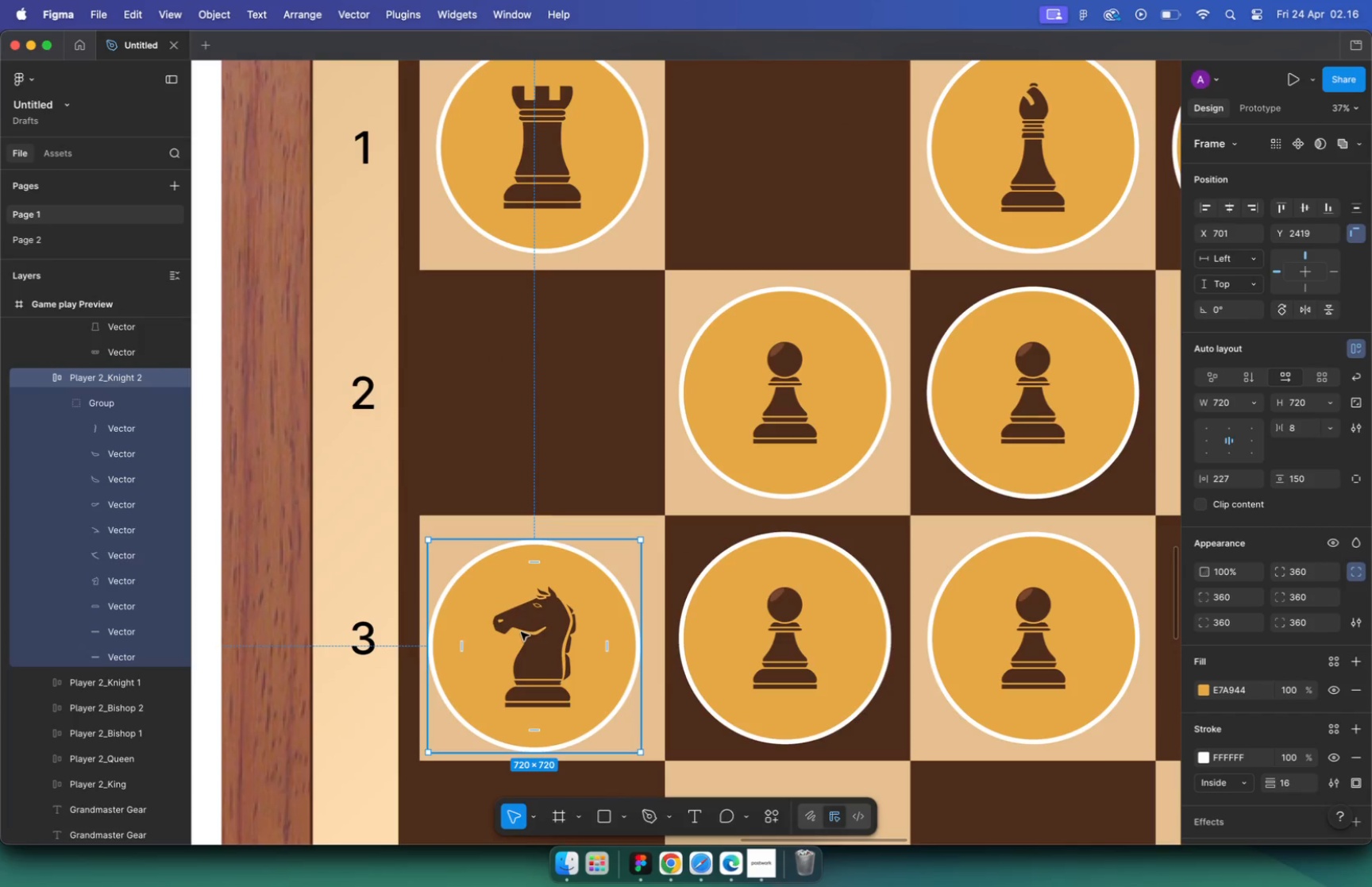 
scroll: coordinate [517, 630], scroll_direction: up, amount: 15.0
 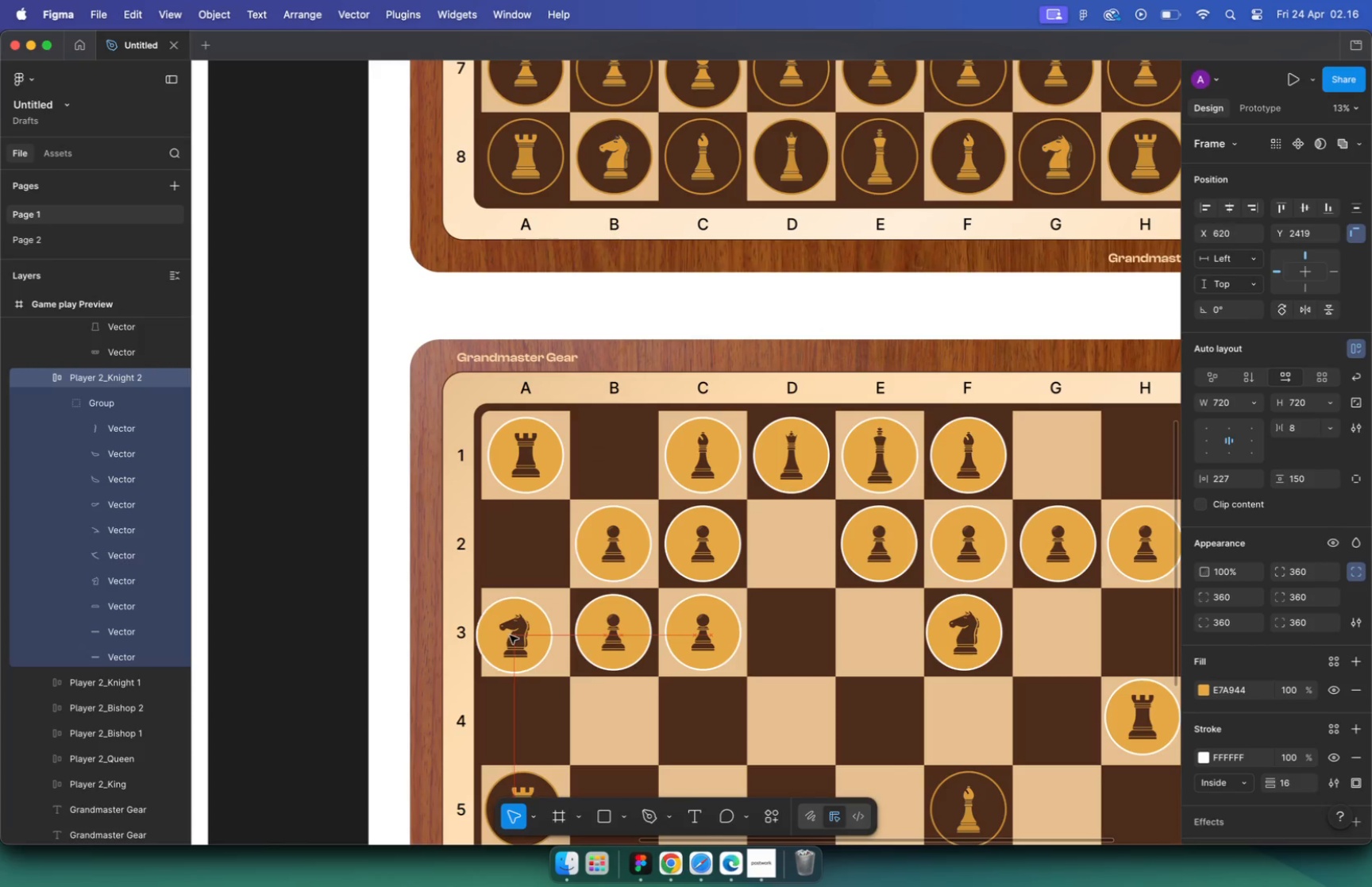 
hold_key(key=CommandLeft, duration=1.05)
scroll: coordinate [511, 604], scroll_direction: down, amount: 31.0
 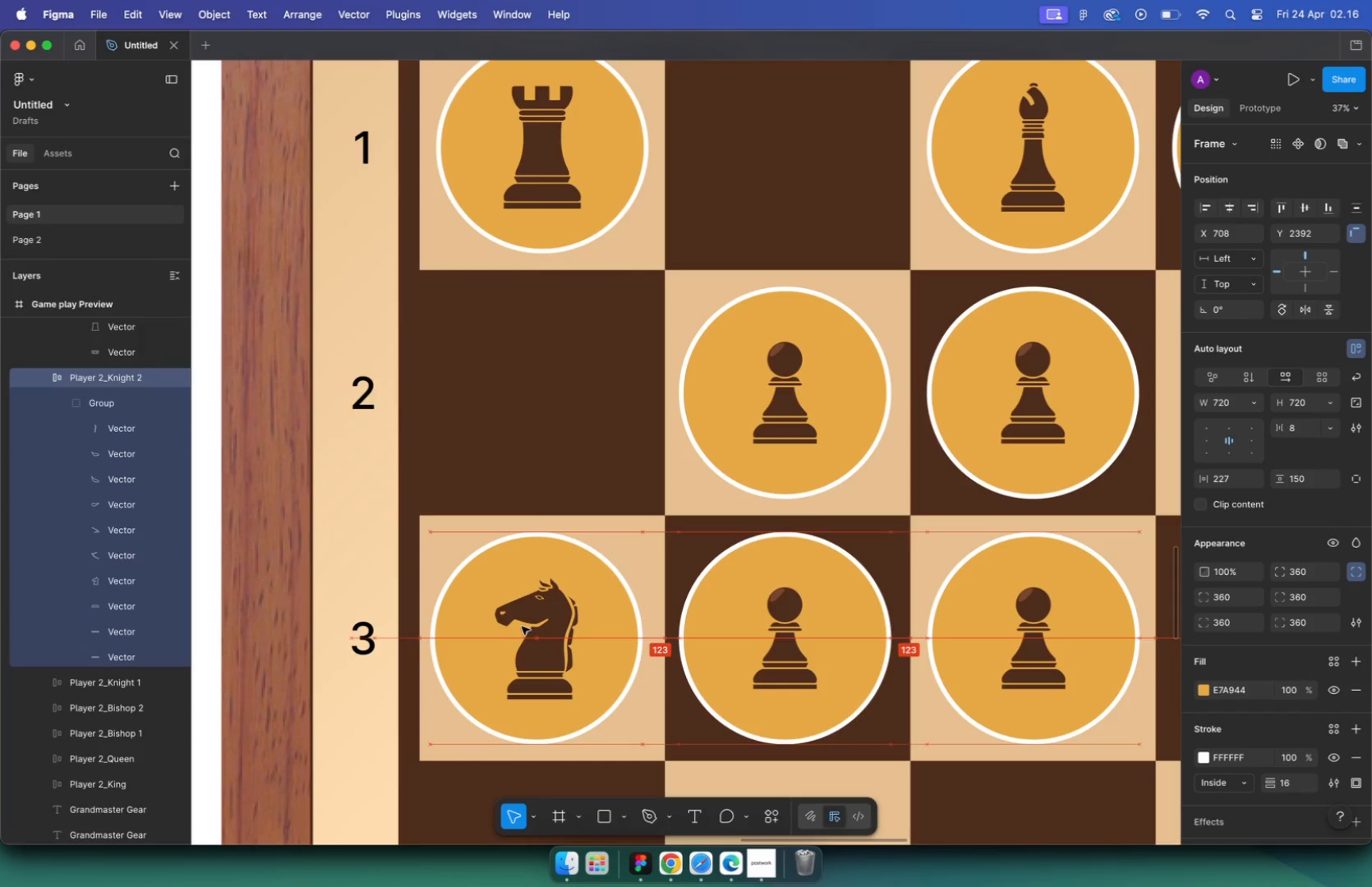 
left_click([1089, 449])
 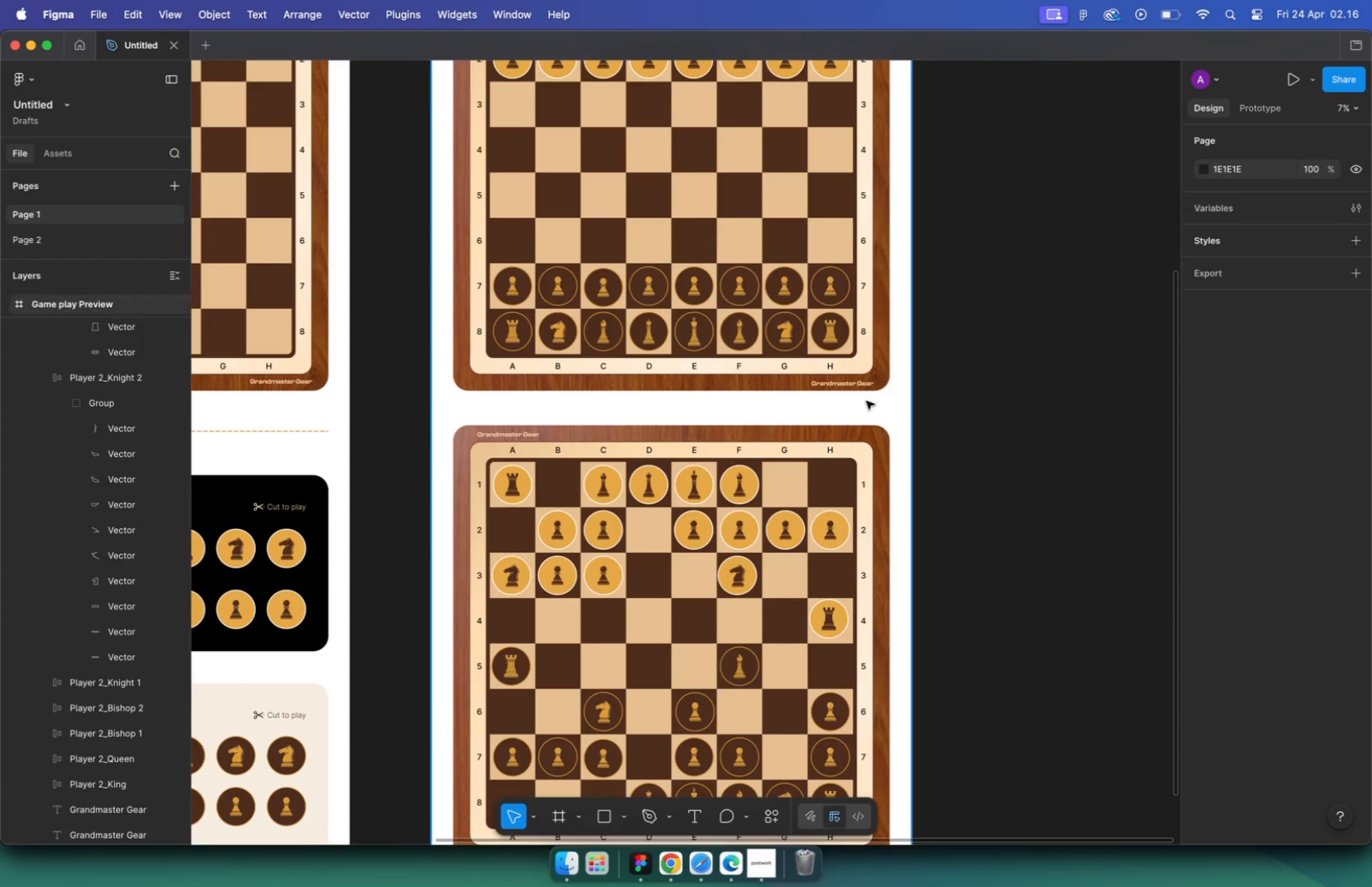 
hold_key(key=CommandLeft, duration=0.84)
scroll: coordinate [849, 398], scroll_direction: down, amount: 10.0
 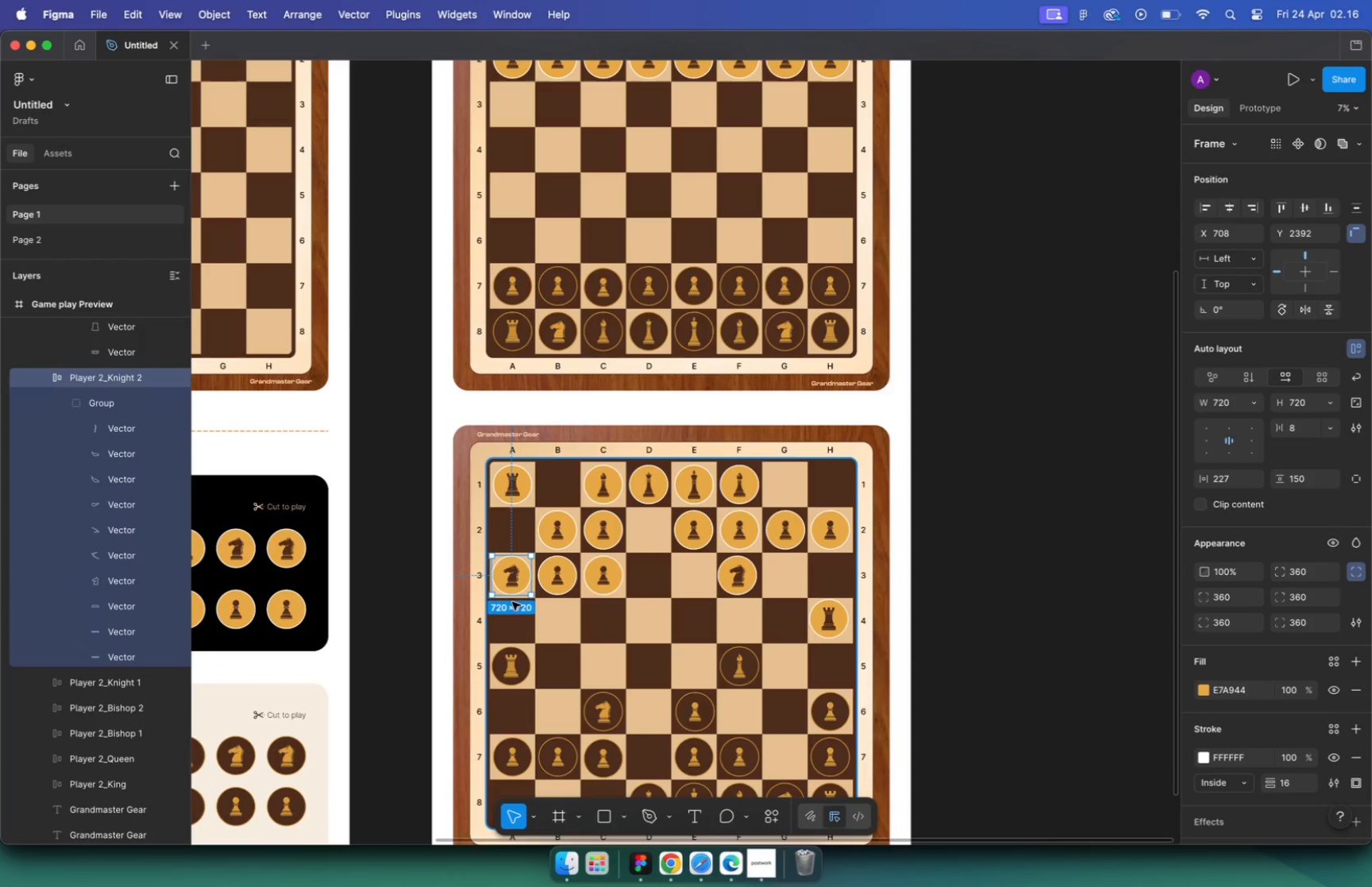 
left_click([981, 521])
 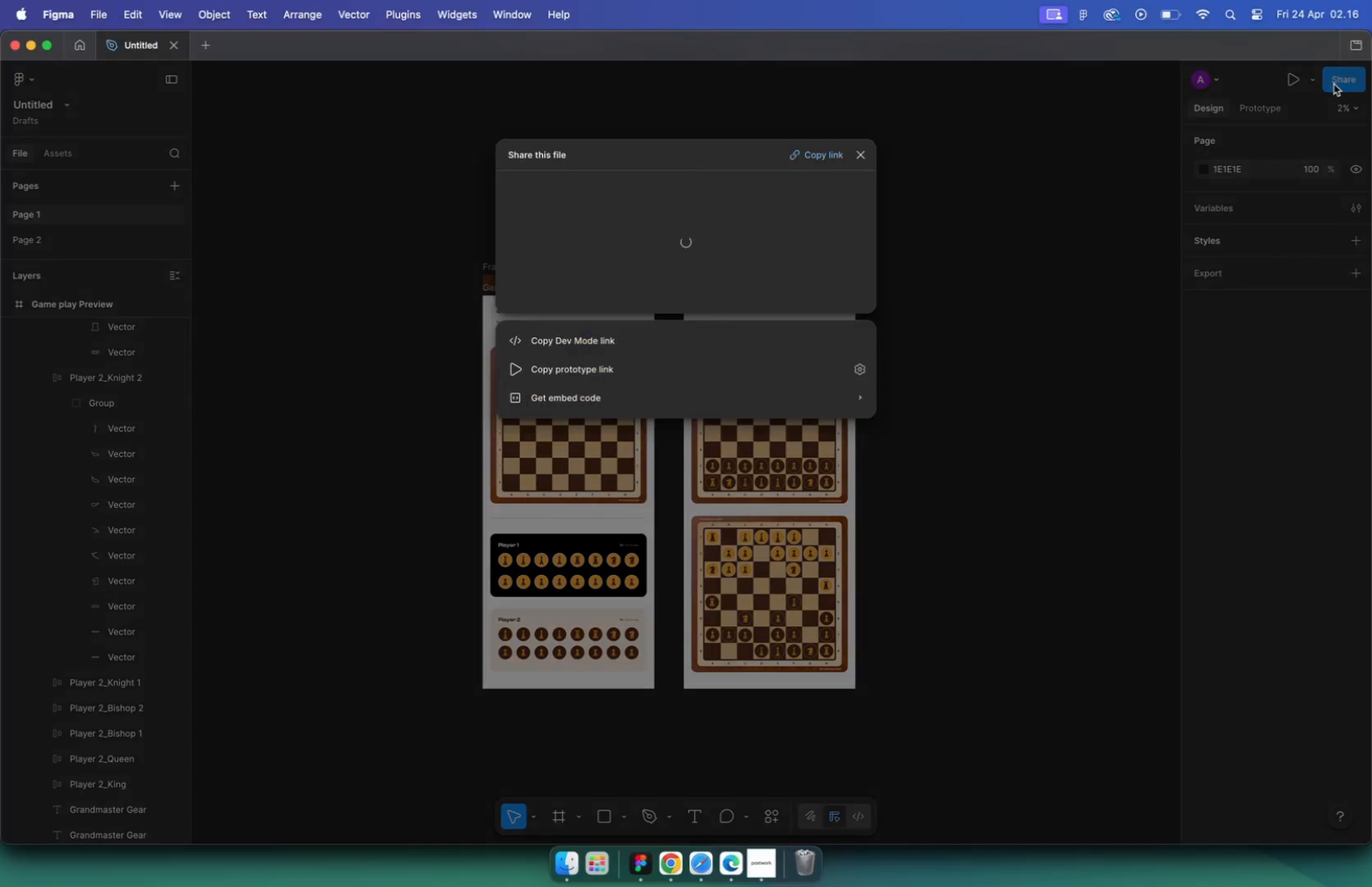 
hold_key(key=CommandLeft, duration=0.92)
scroll: coordinate [896, 425], scroll_direction: down, amount: 5.0
 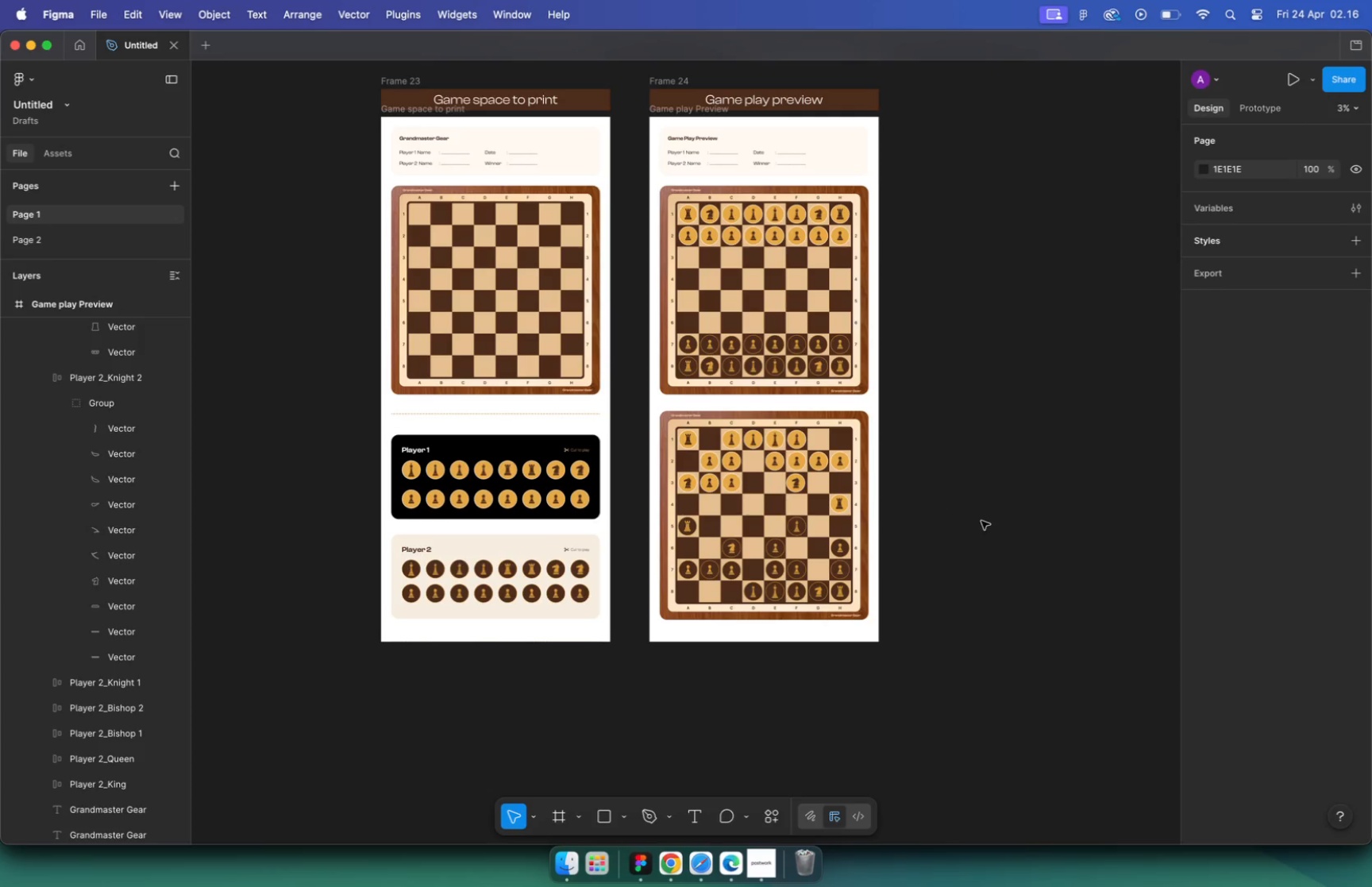 
left_click([823, 160])
 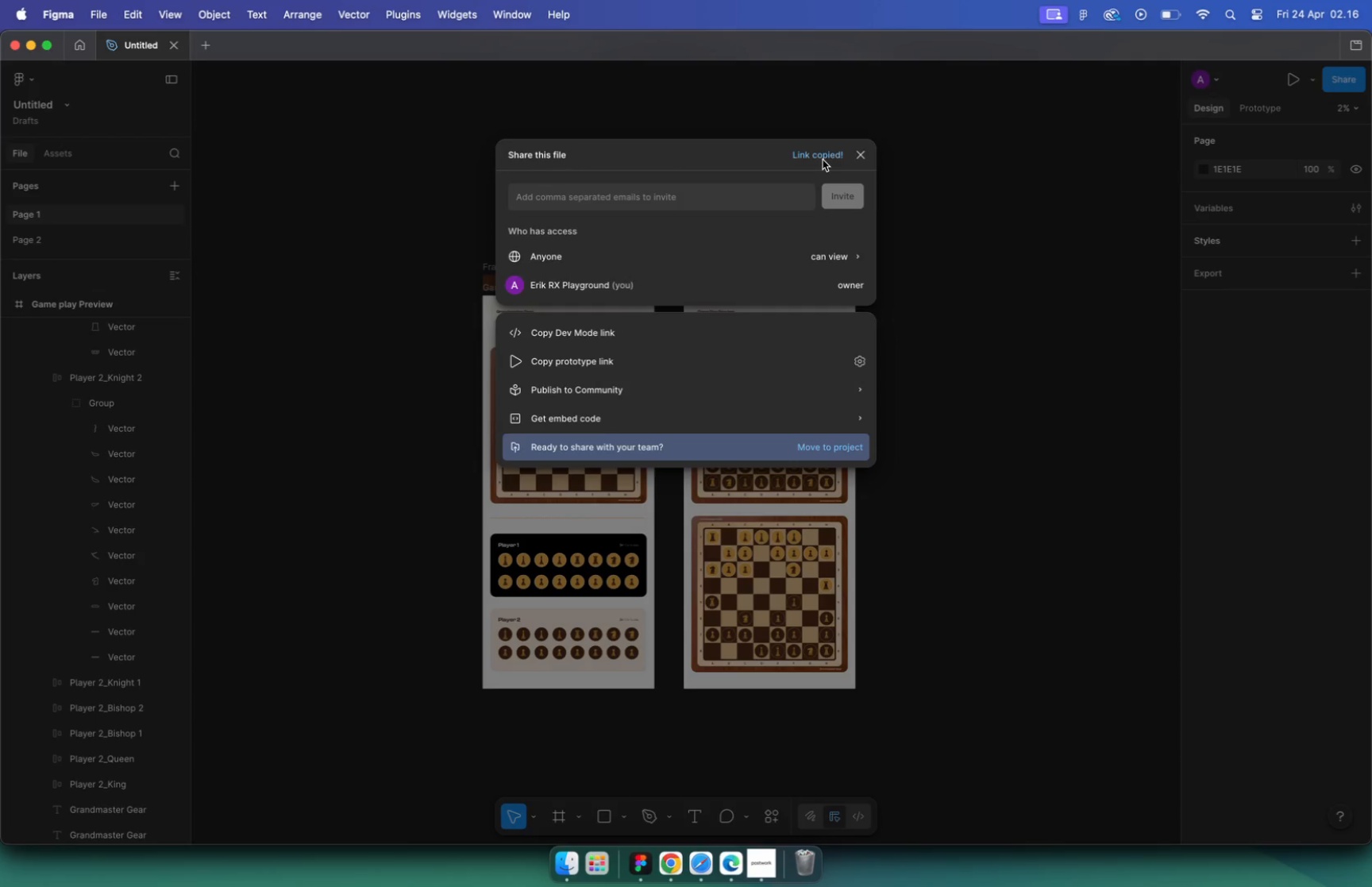 
hold_key(key=CommandLeft, duration=0.46)
scroll: coordinate [747, 384], scroll_direction: up, amount: 23.0
 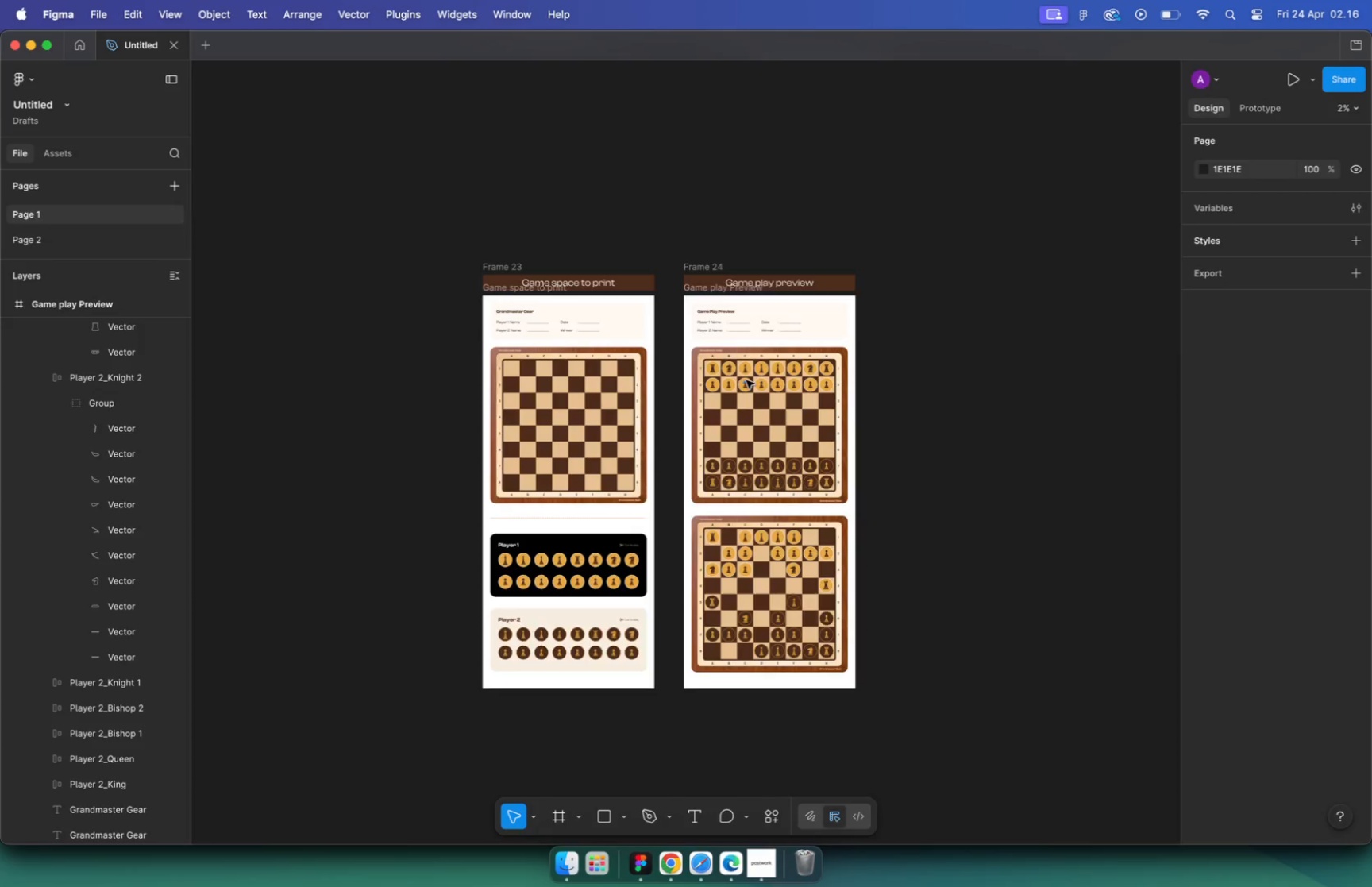 
left_click([748, 382])